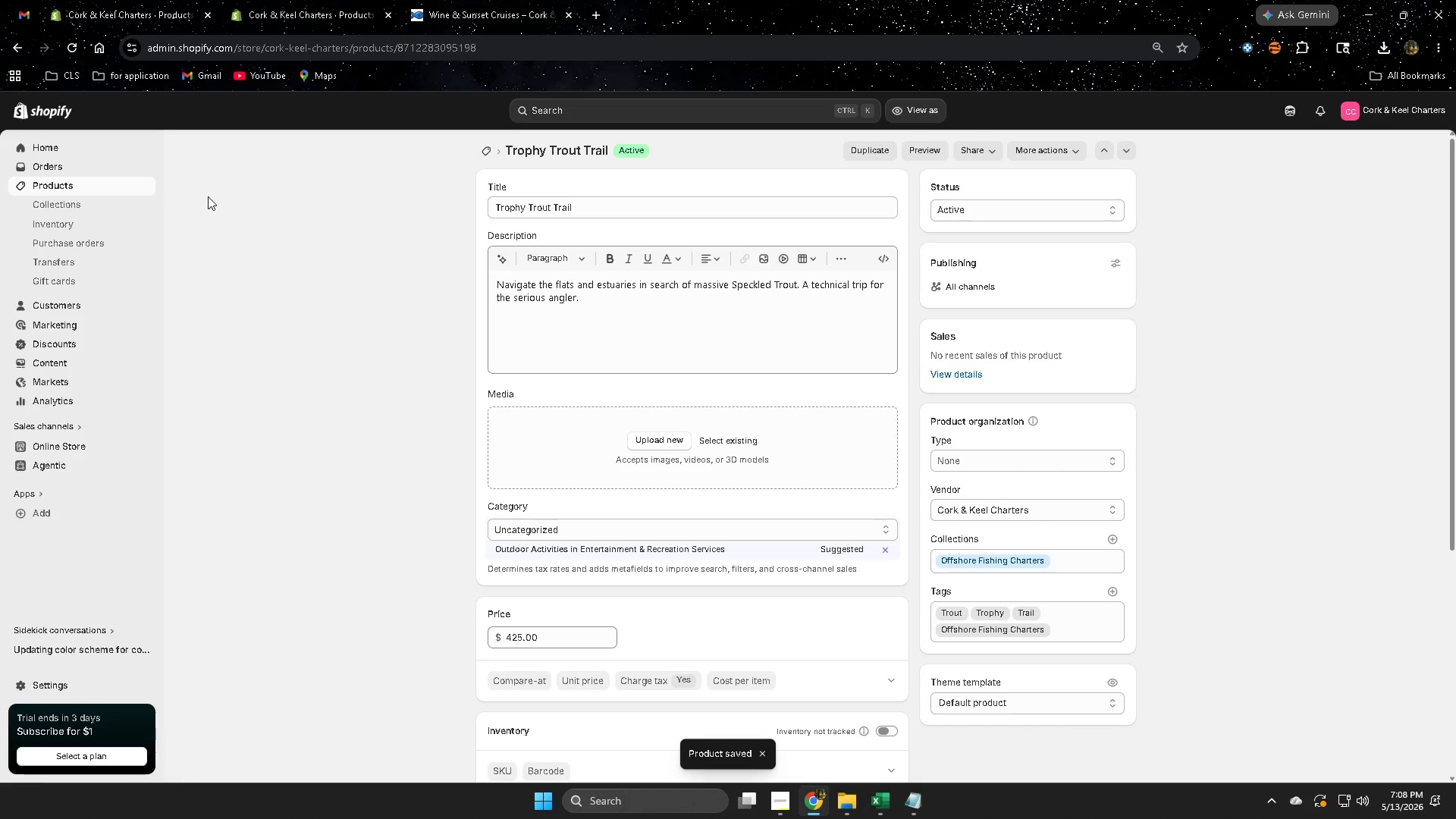 
left_click([82, 187])
 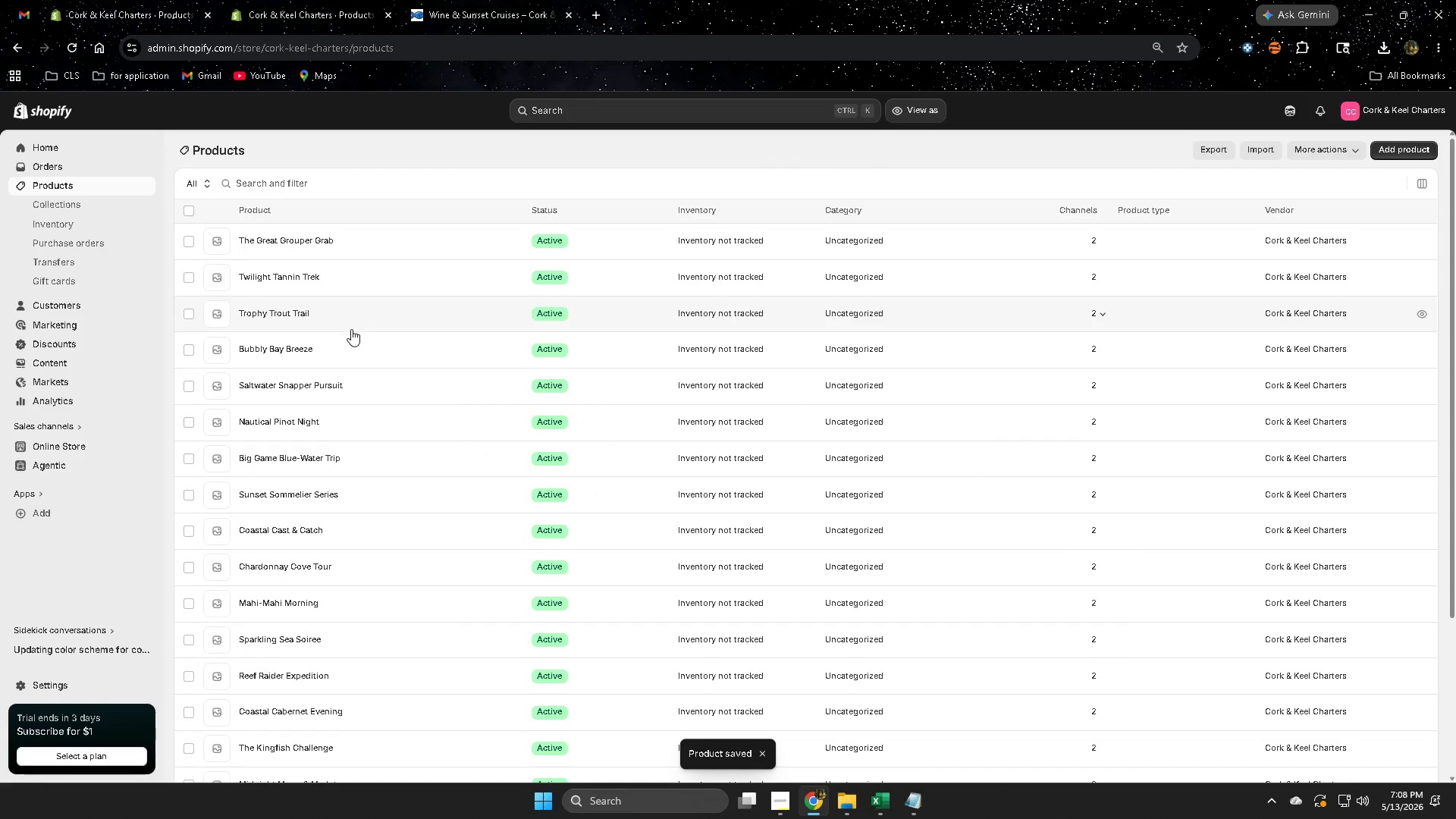 
left_click([351, 351])
 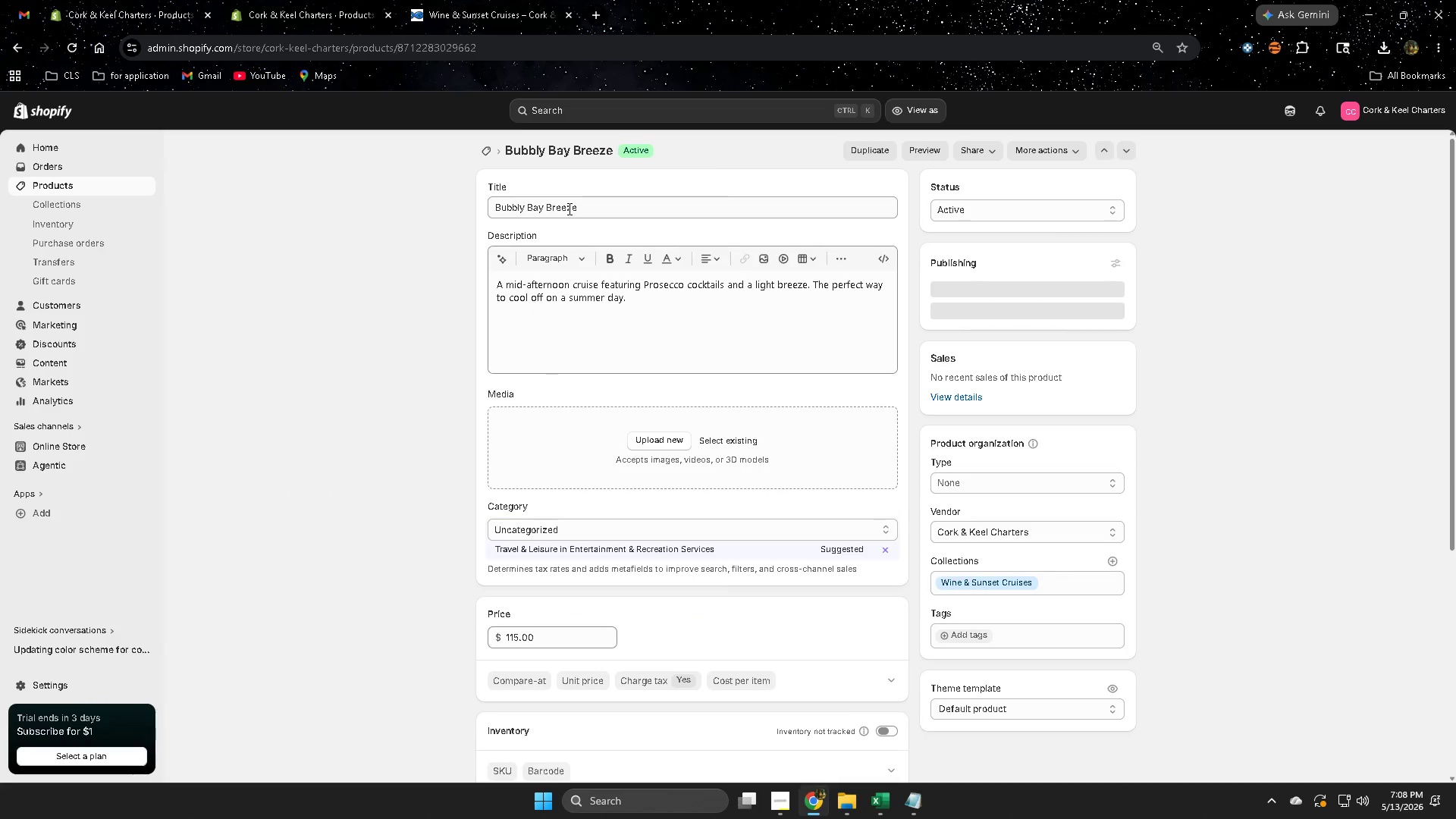 
double_click([568, 209])
 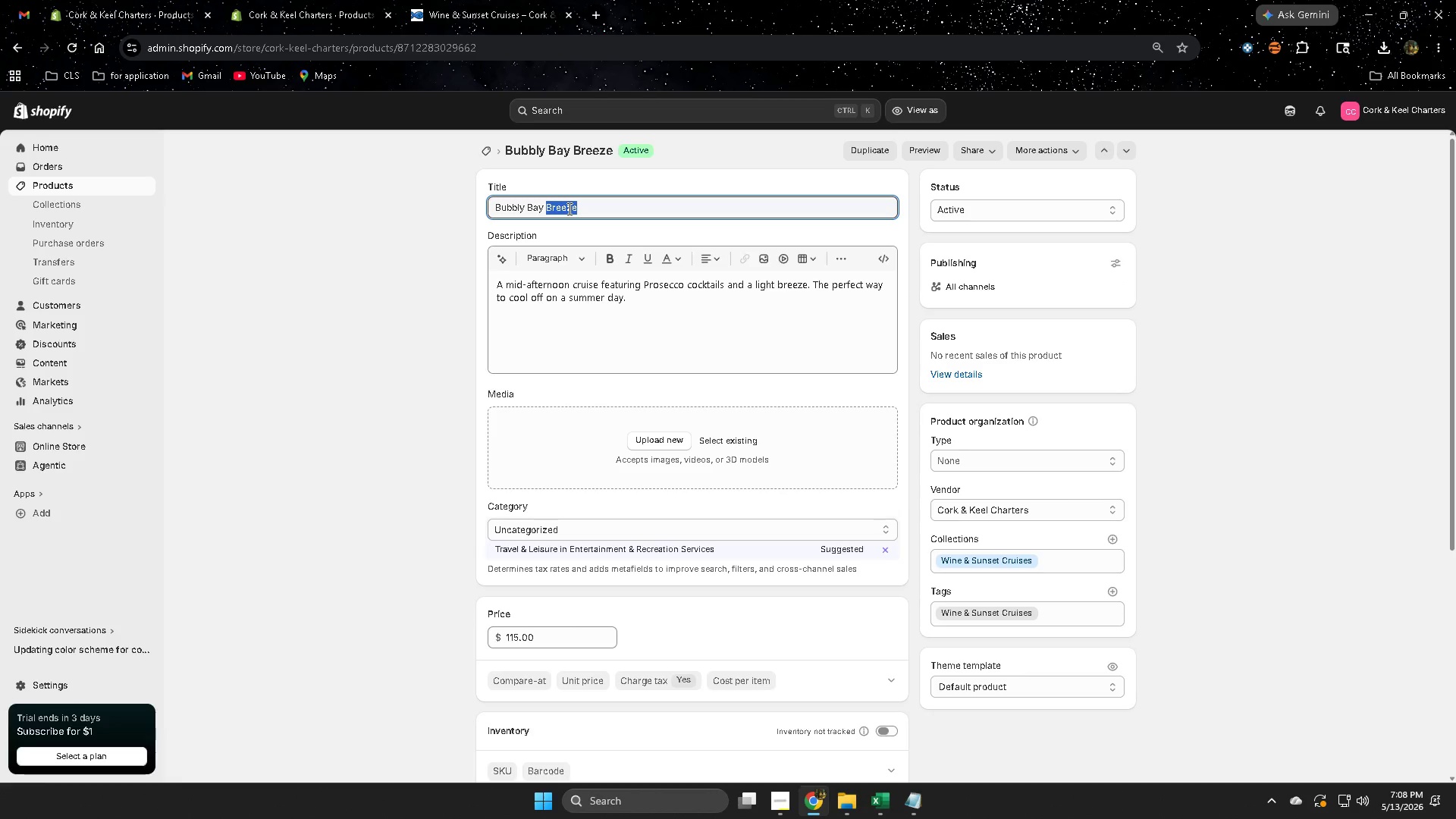 
key(Control+ControlLeft)
 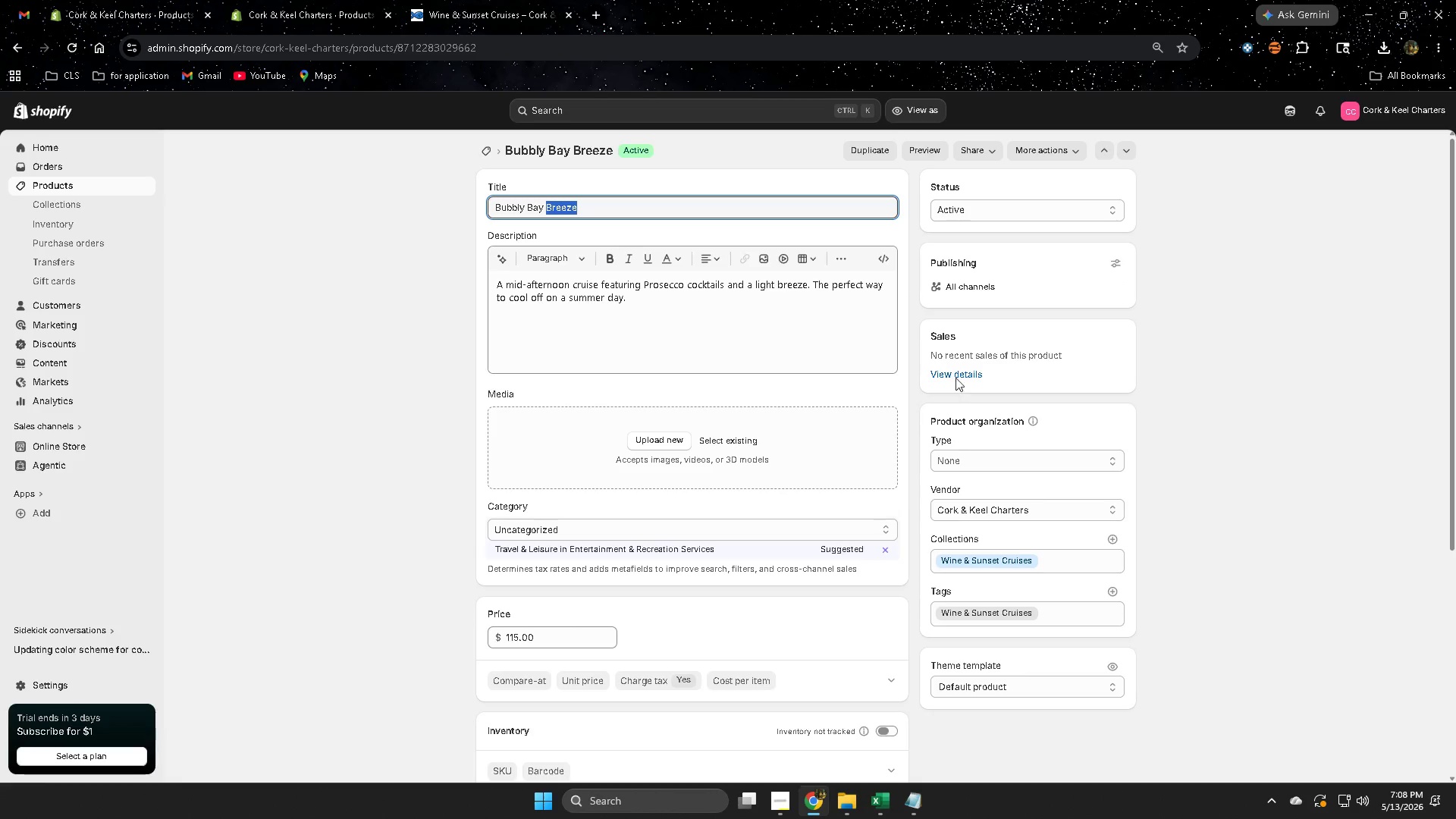 
key(Control+C)
 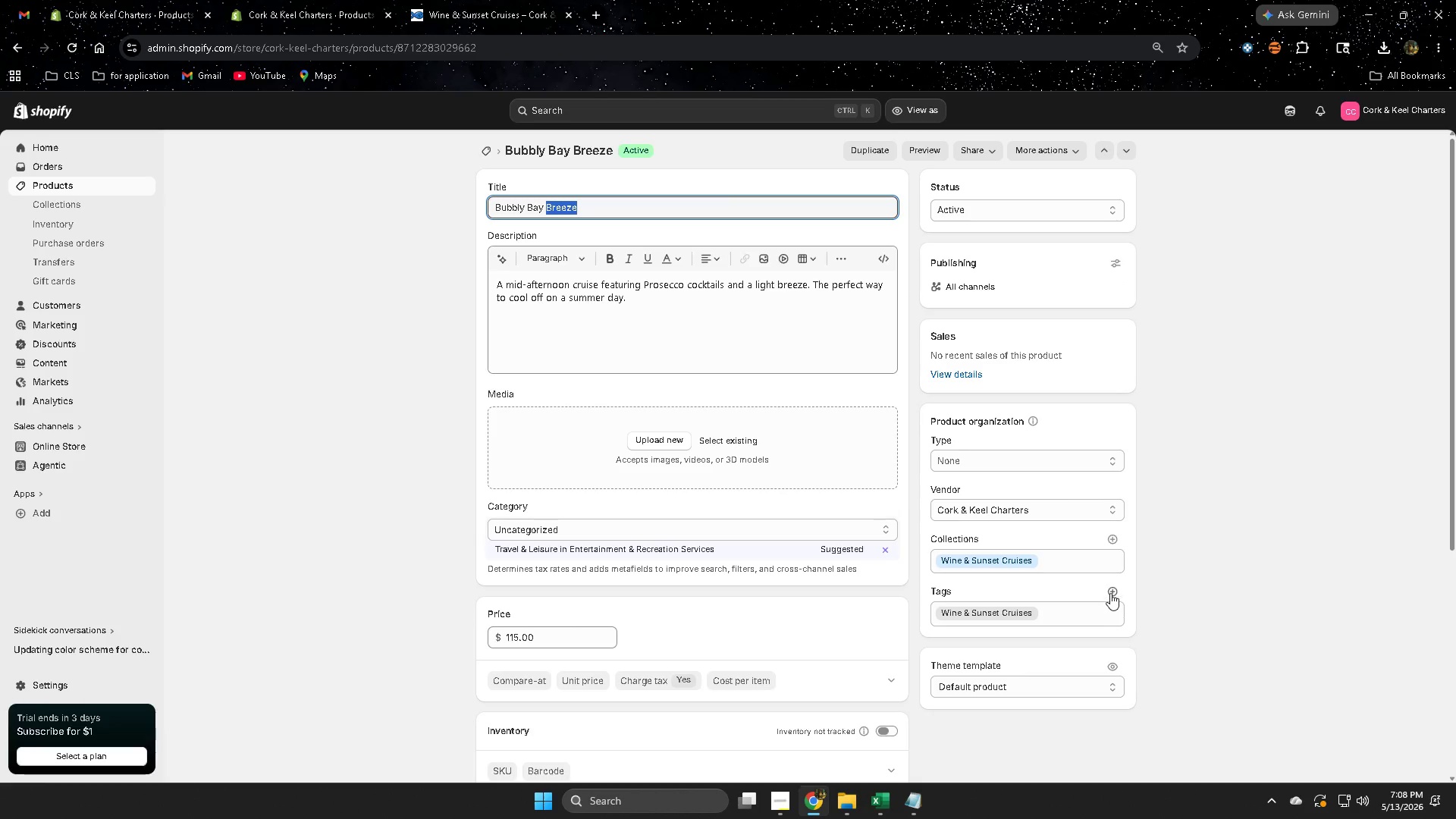 
left_click([1110, 593])
 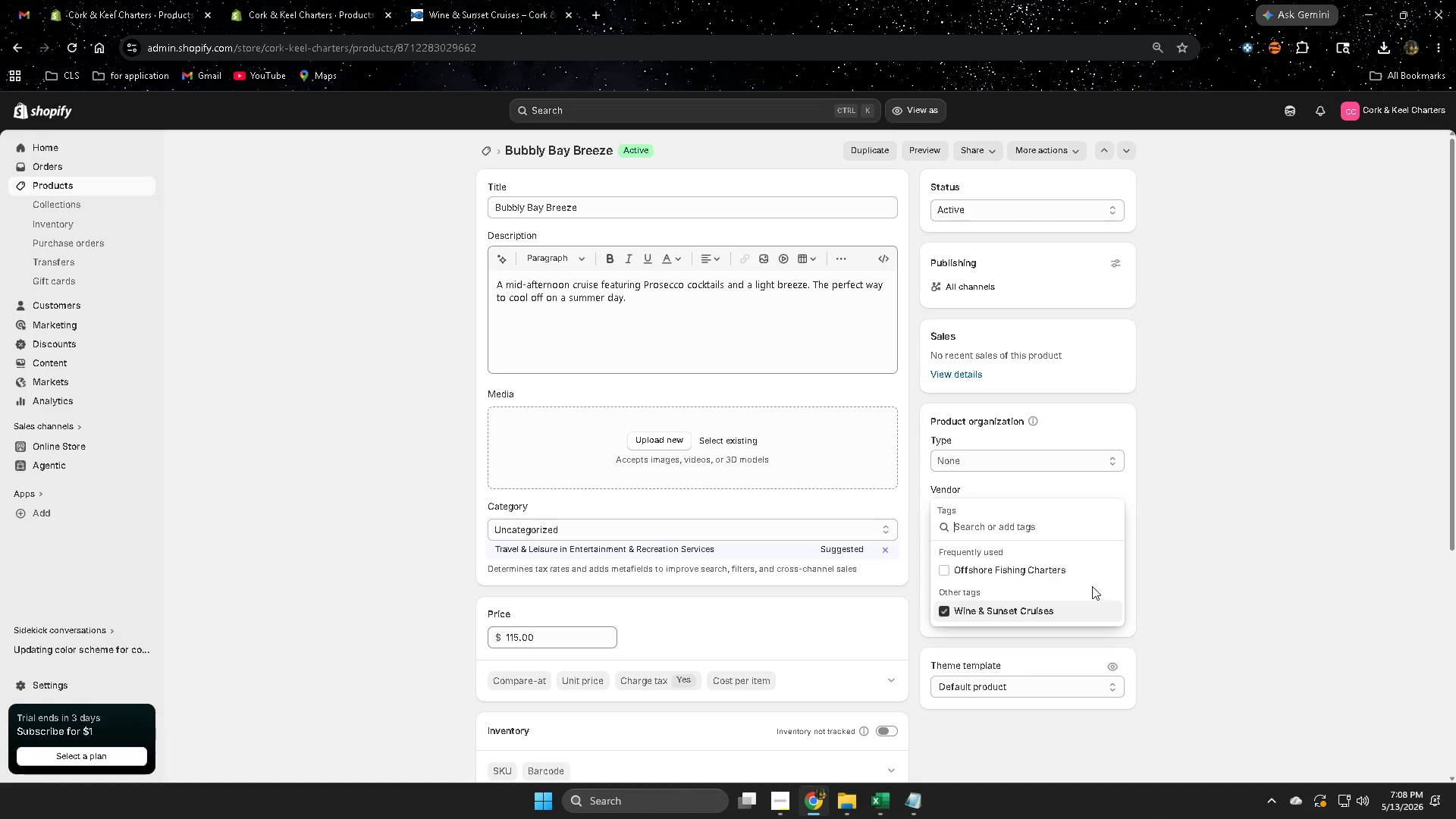 
key(Control+V)
 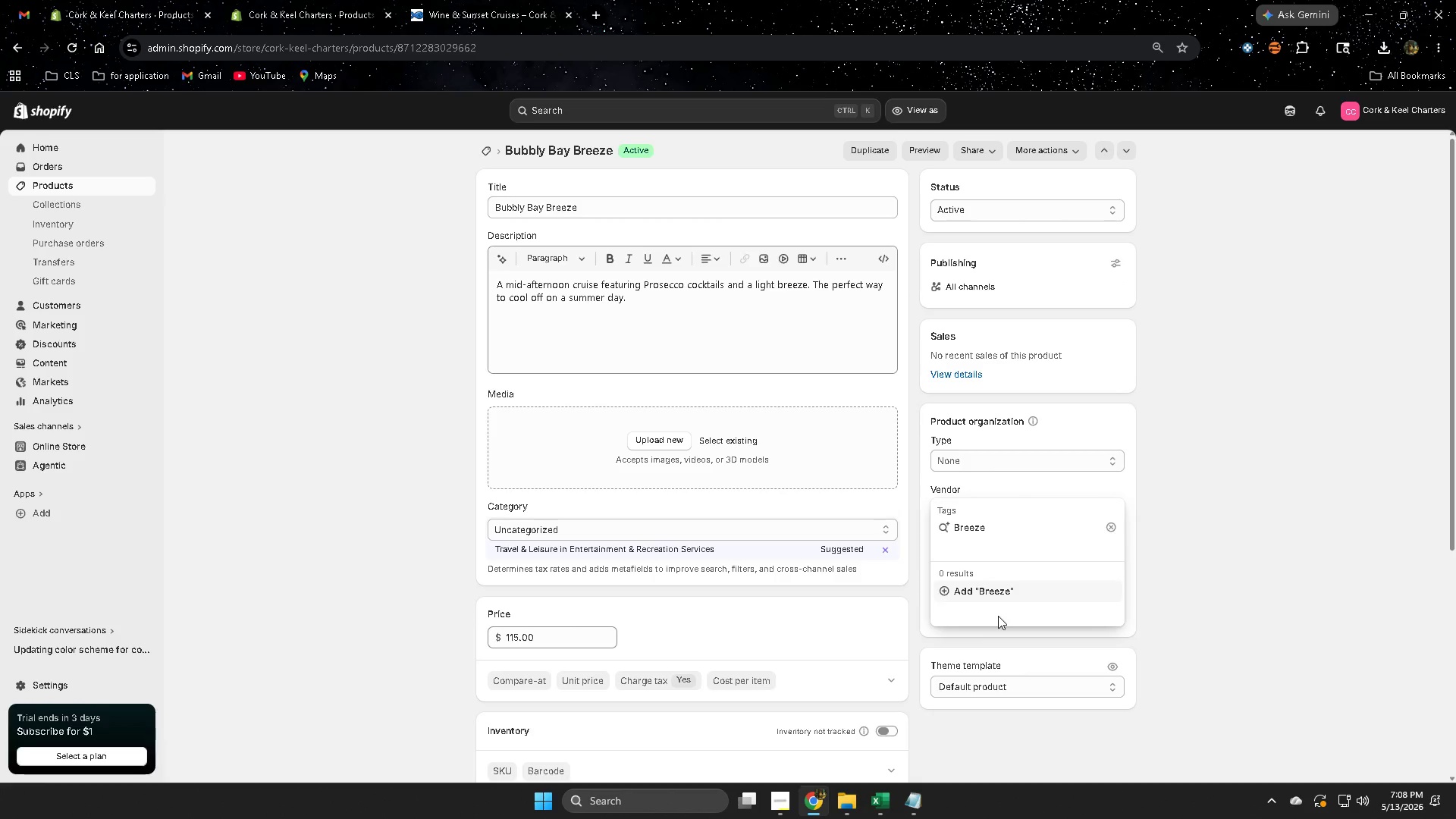 
left_click([995, 593])
 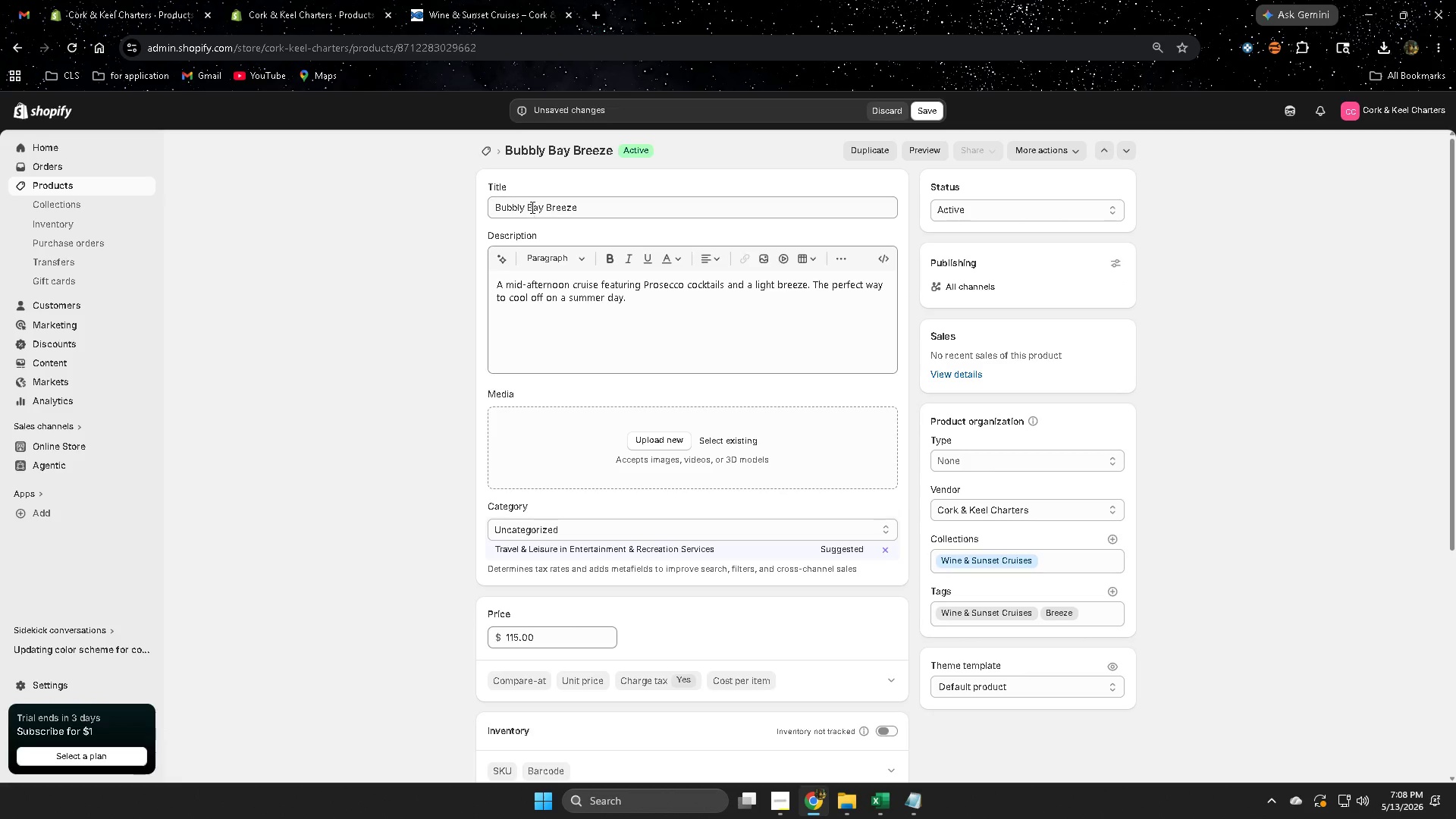 
left_click([531, 207])
 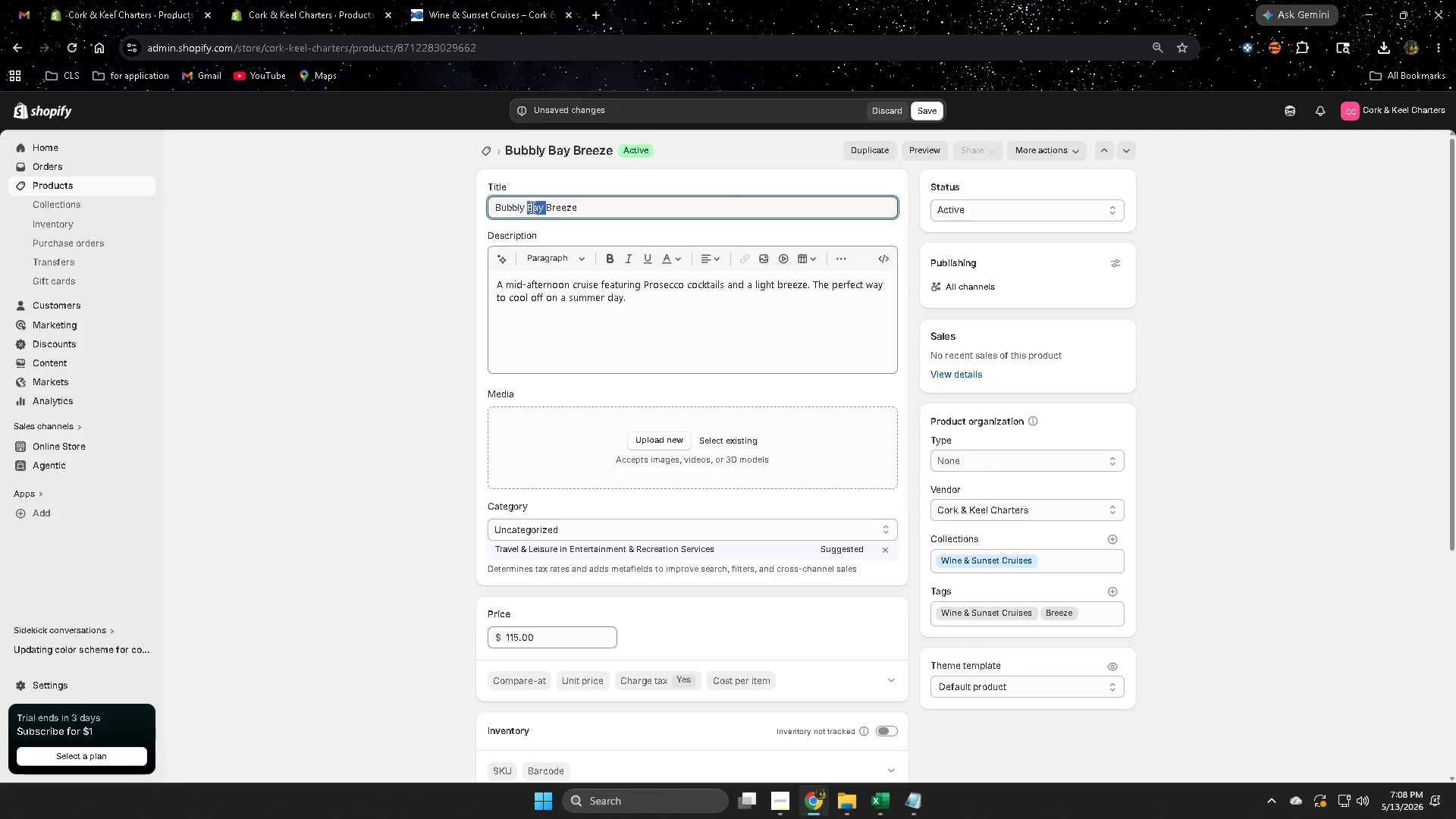 
left_click_drag(start_coordinate=[531, 207], to_coordinate=[510, 209])
 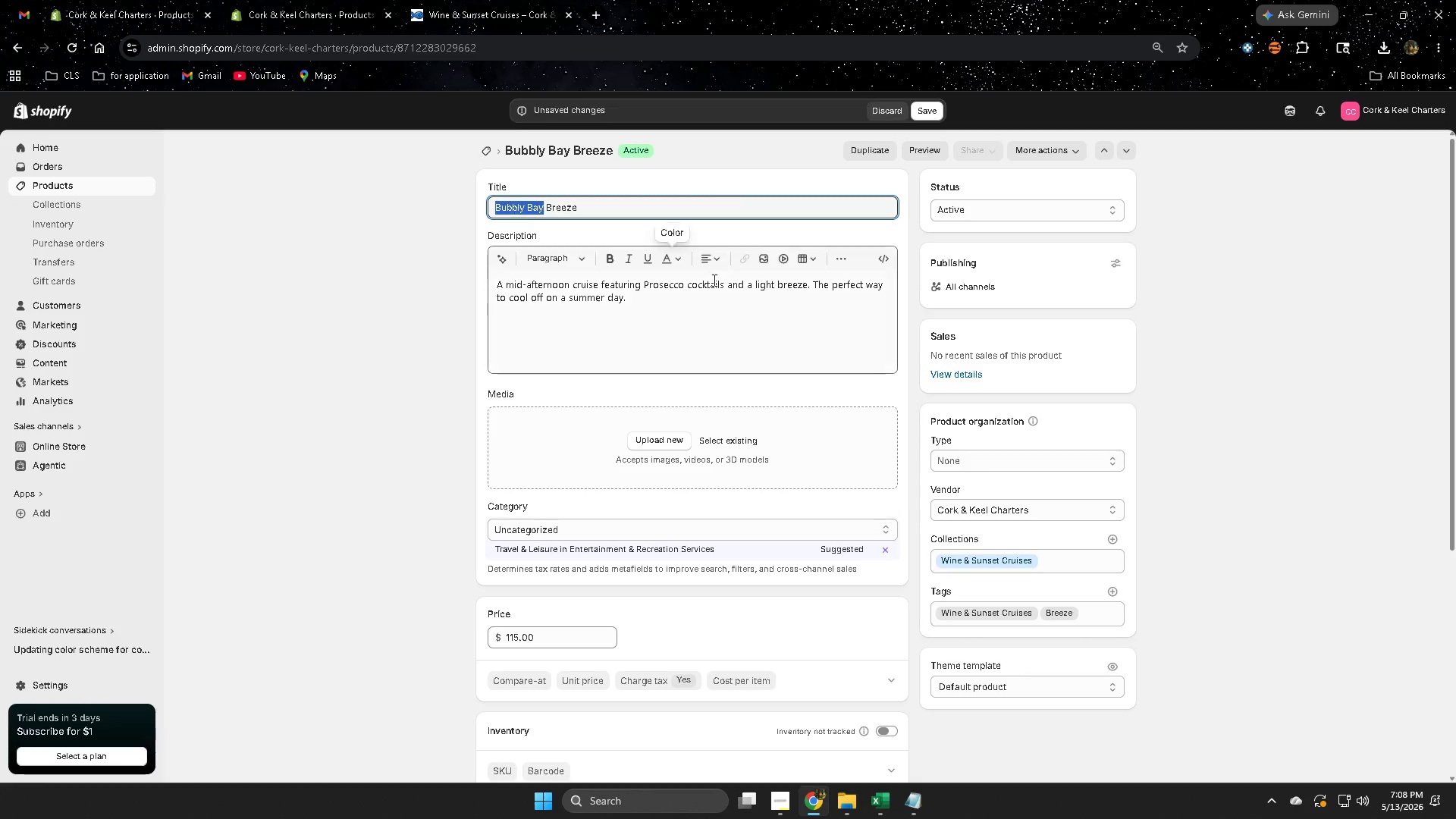 
key(Control+C)
 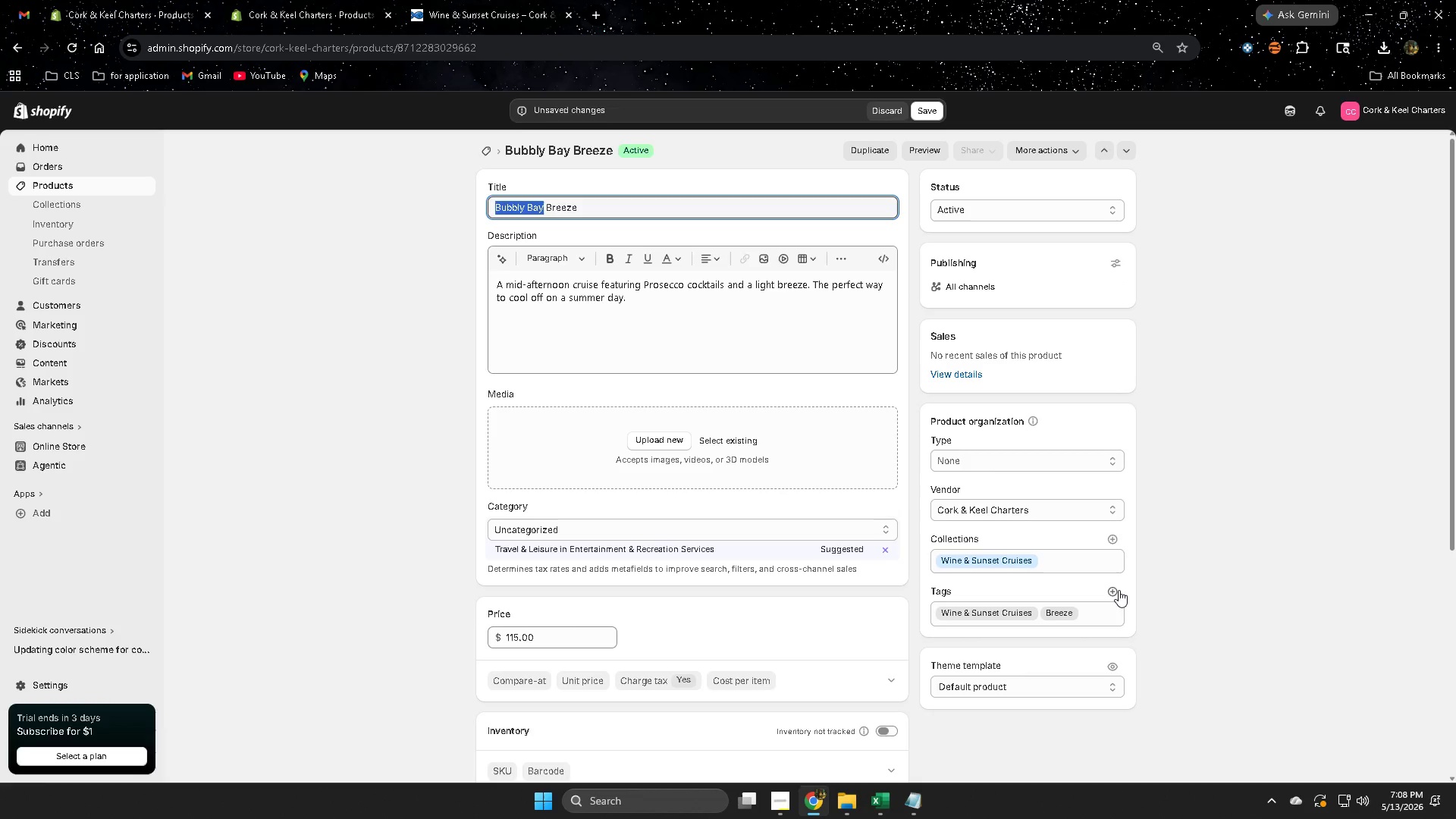 
left_click([1116, 591])
 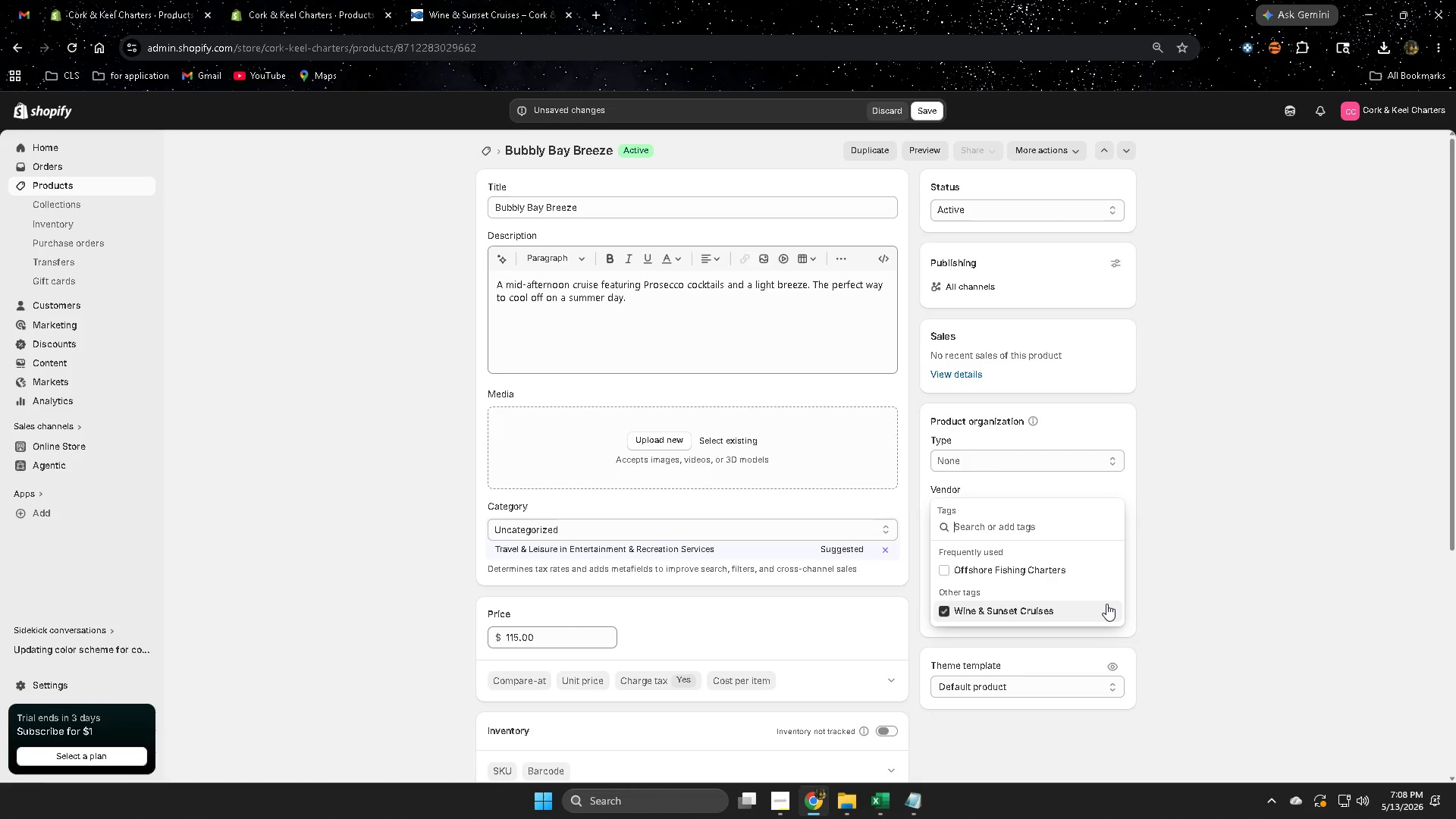 
key(Control+V)
 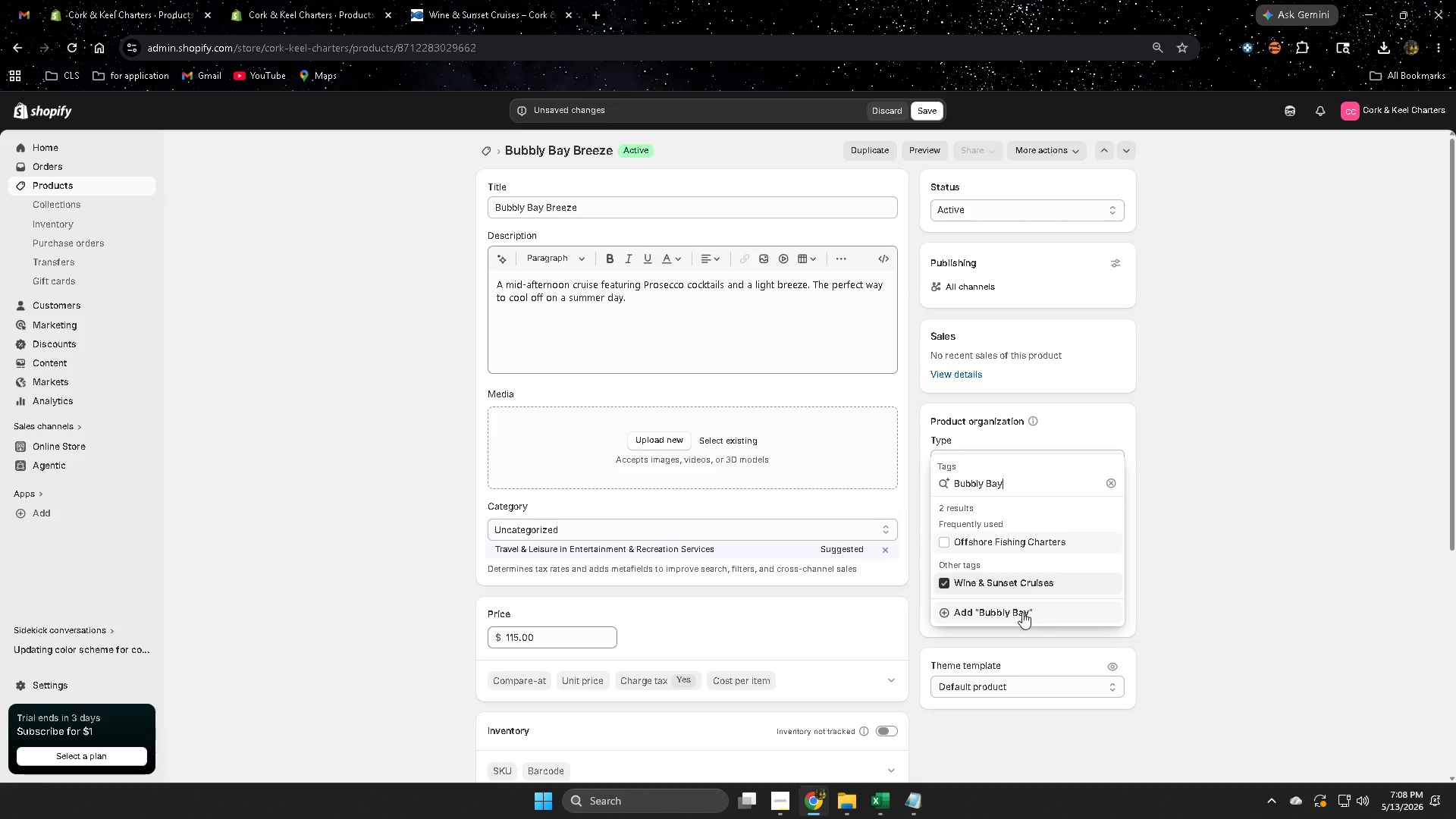 
left_click([1015, 609])
 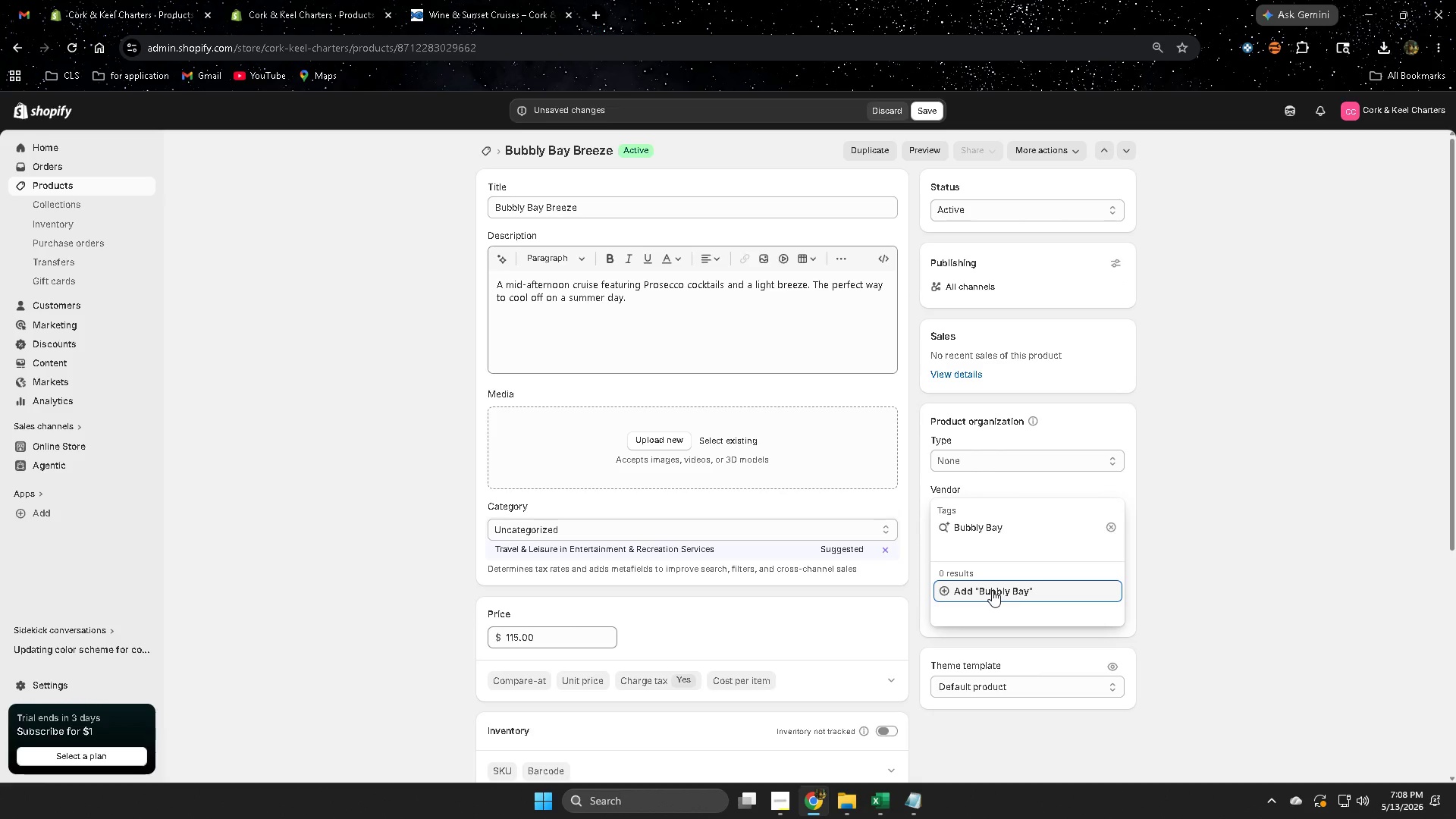 
left_click([992, 590])
 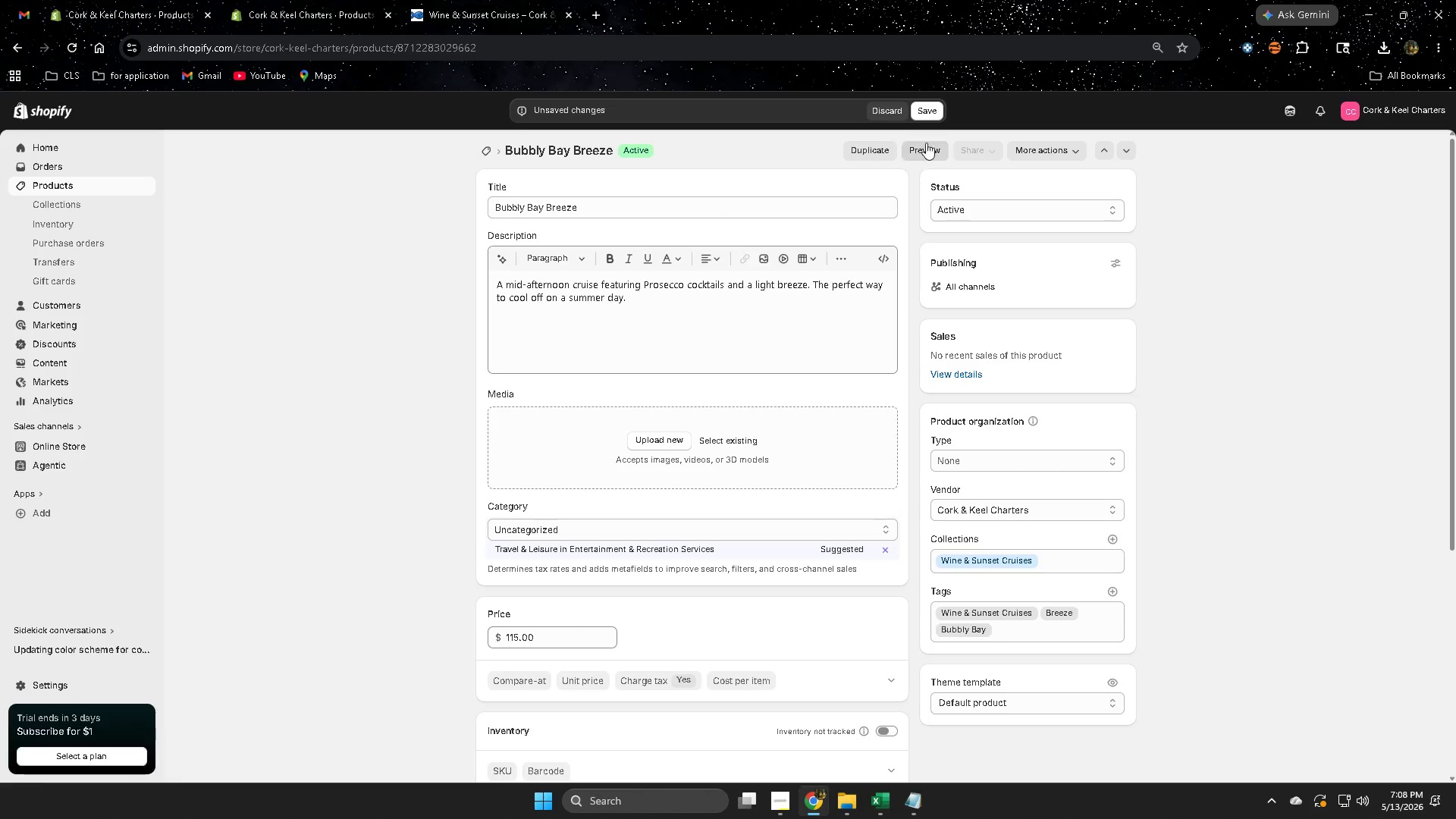 
left_click([932, 107])
 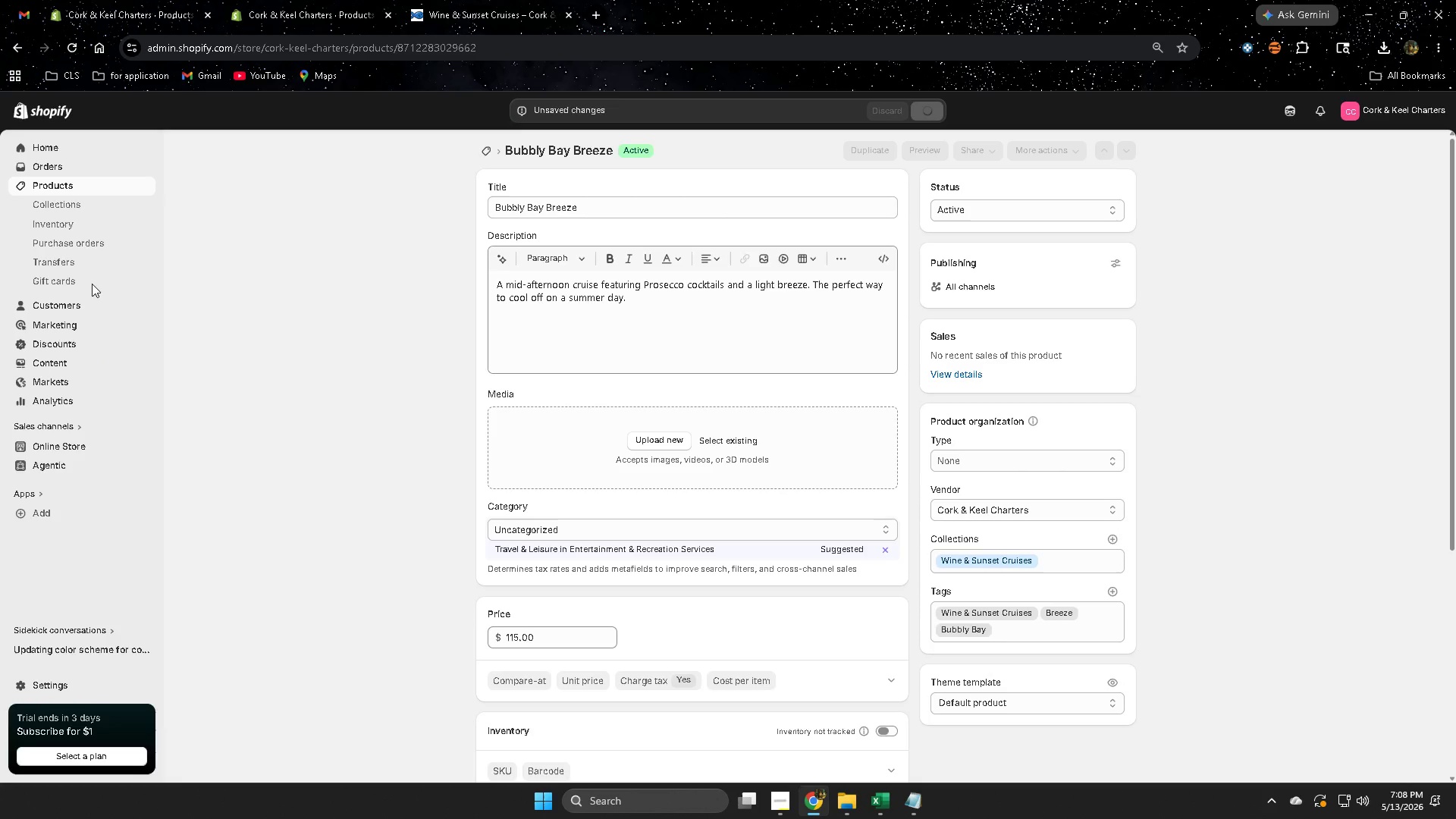 
left_click([84, 187])
 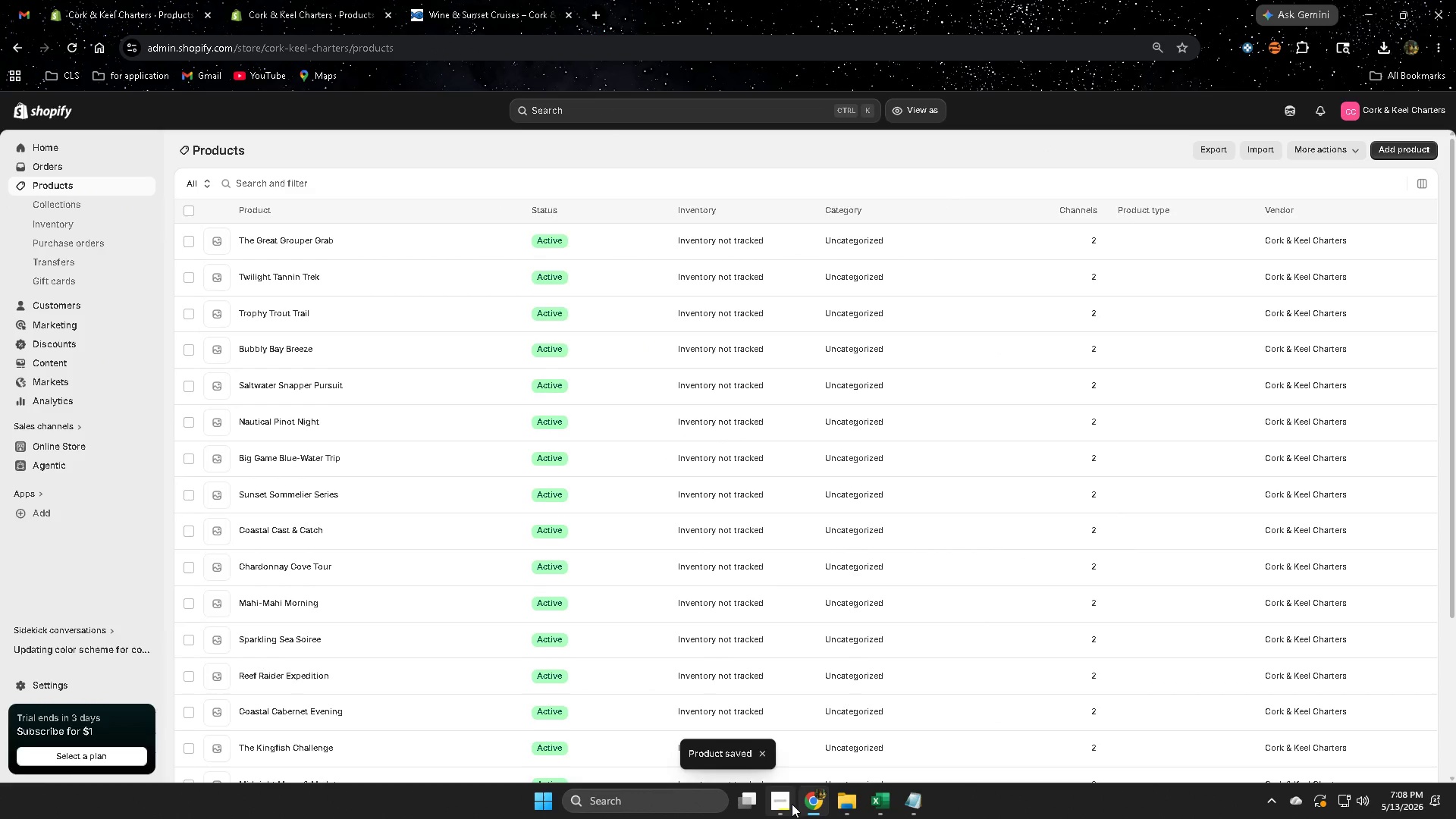 
left_click([788, 805])